 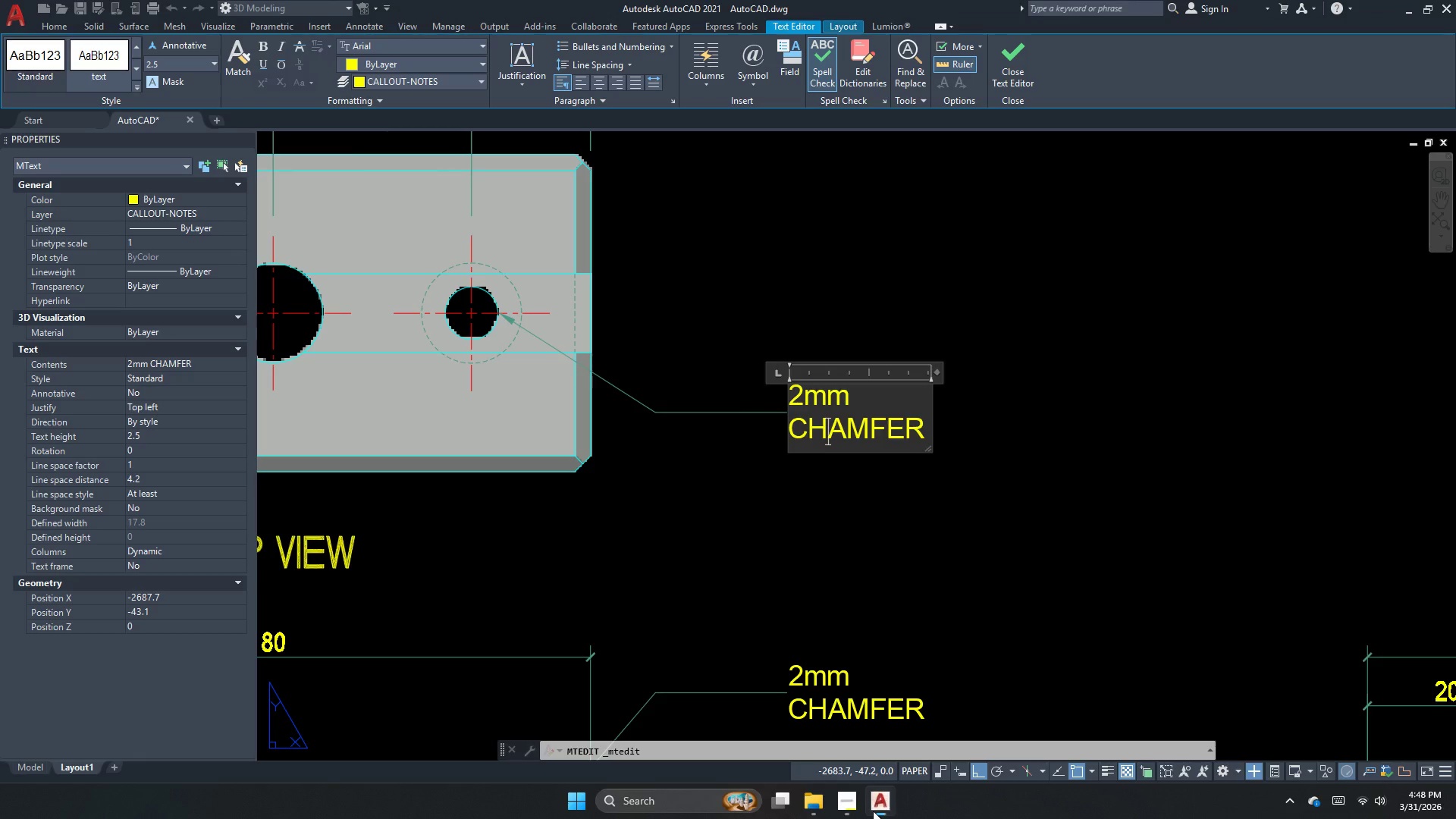 
left_click([660, 564])
 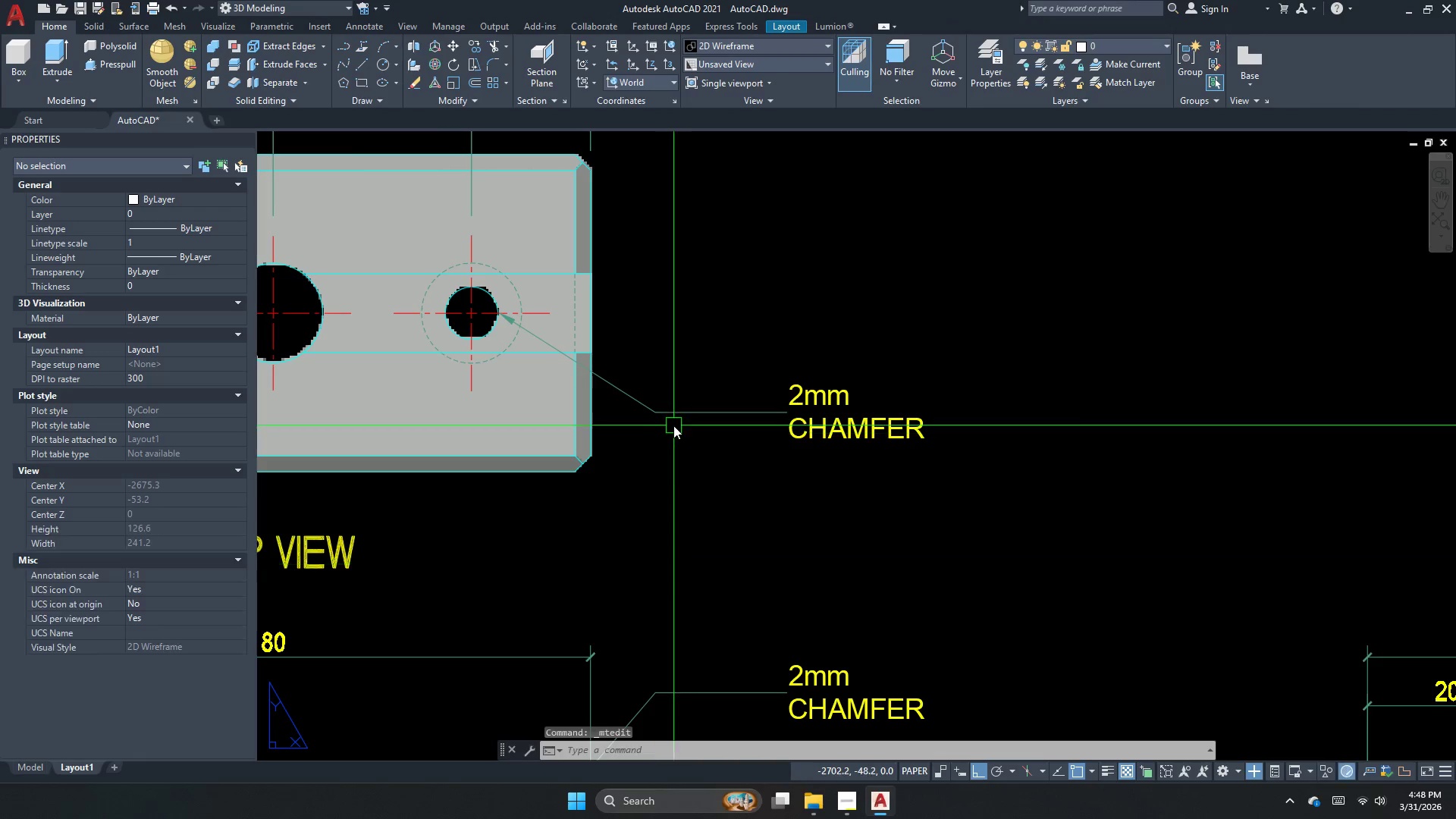 
scroll: coordinate [672, 425], scroll_direction: down, amount: 2.0
 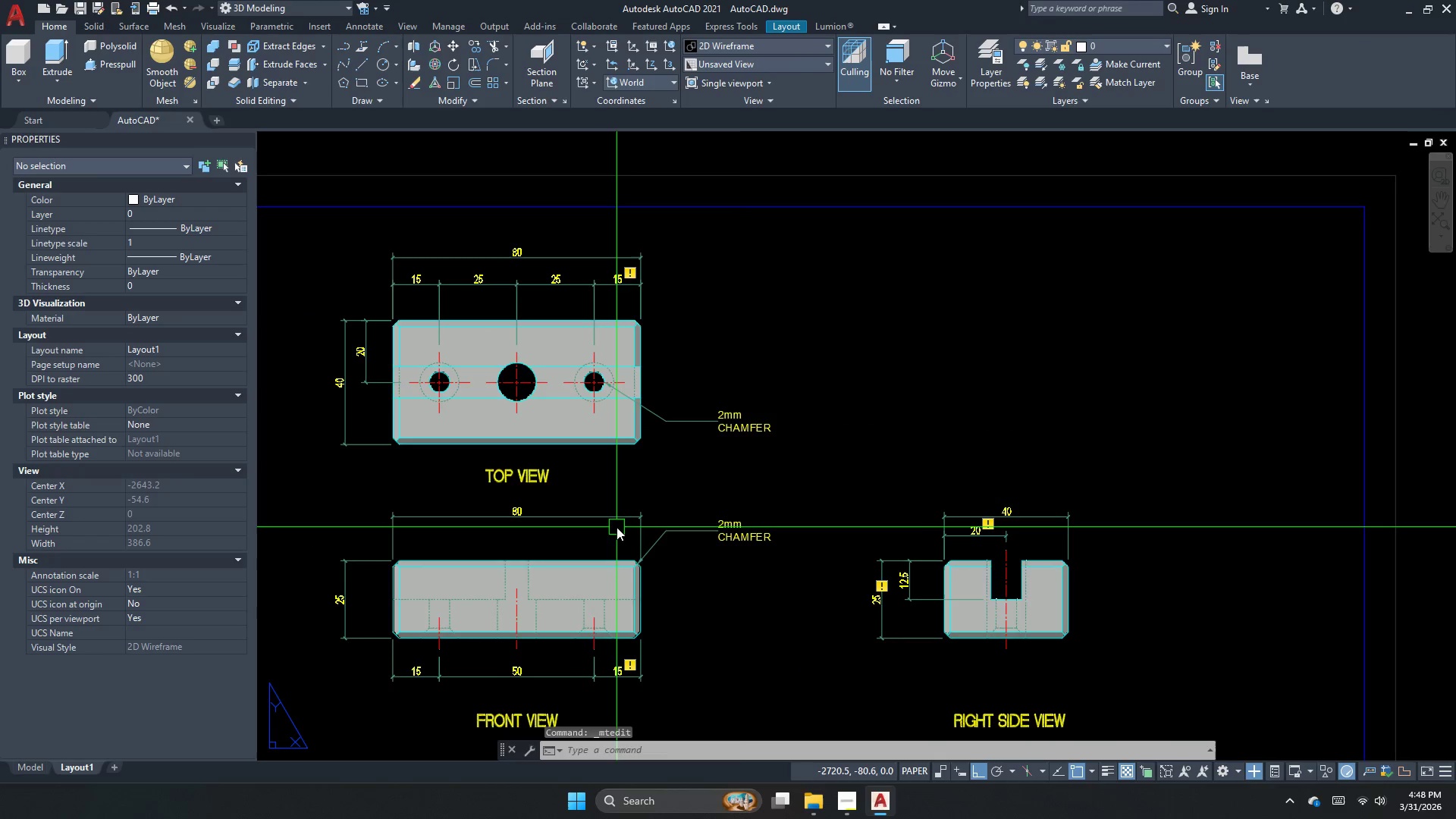 
scroll: coordinate [720, 412], scroll_direction: up, amount: 2.0
 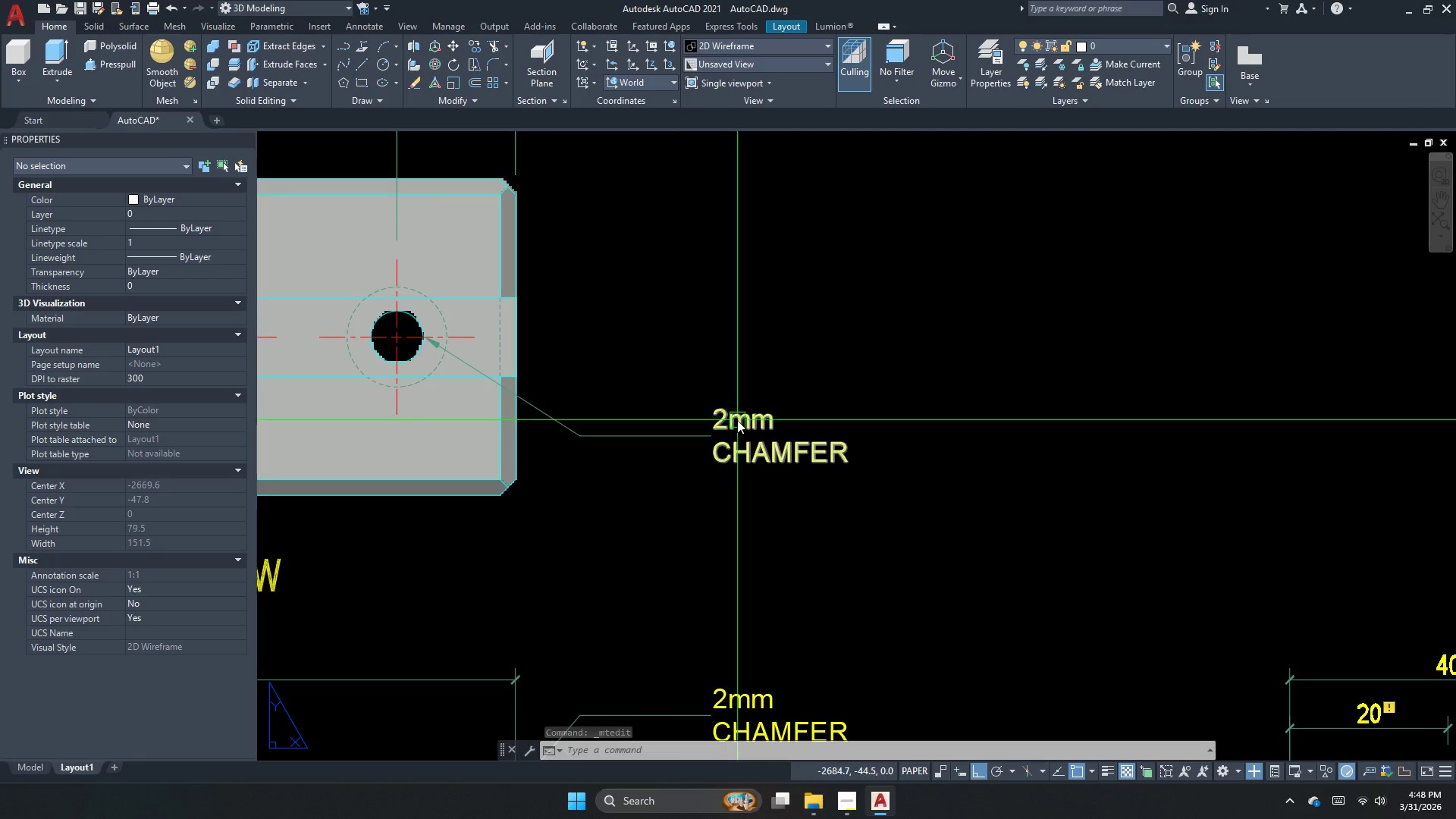 
left_click([737, 420])
 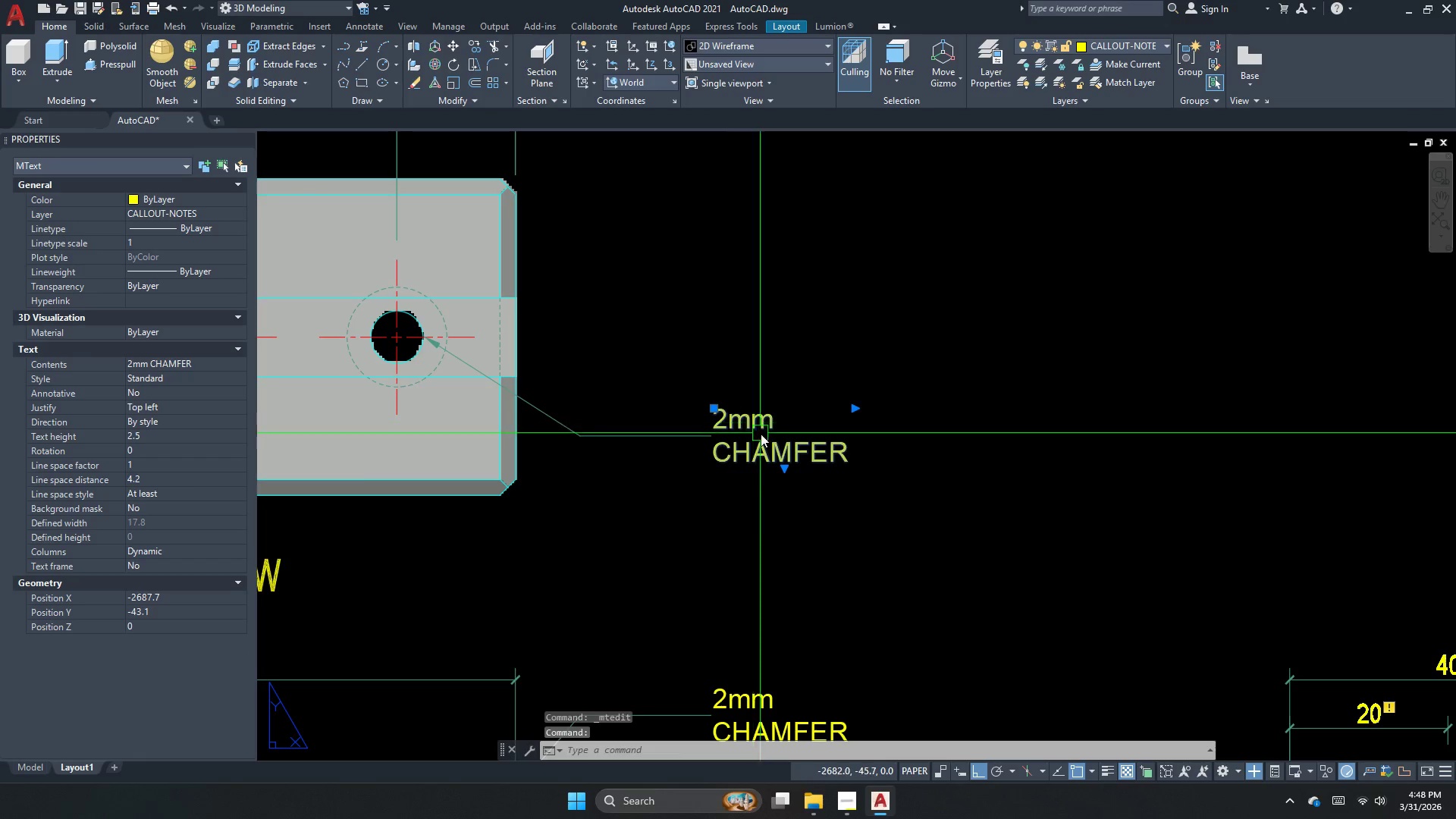 
key(Escape)
 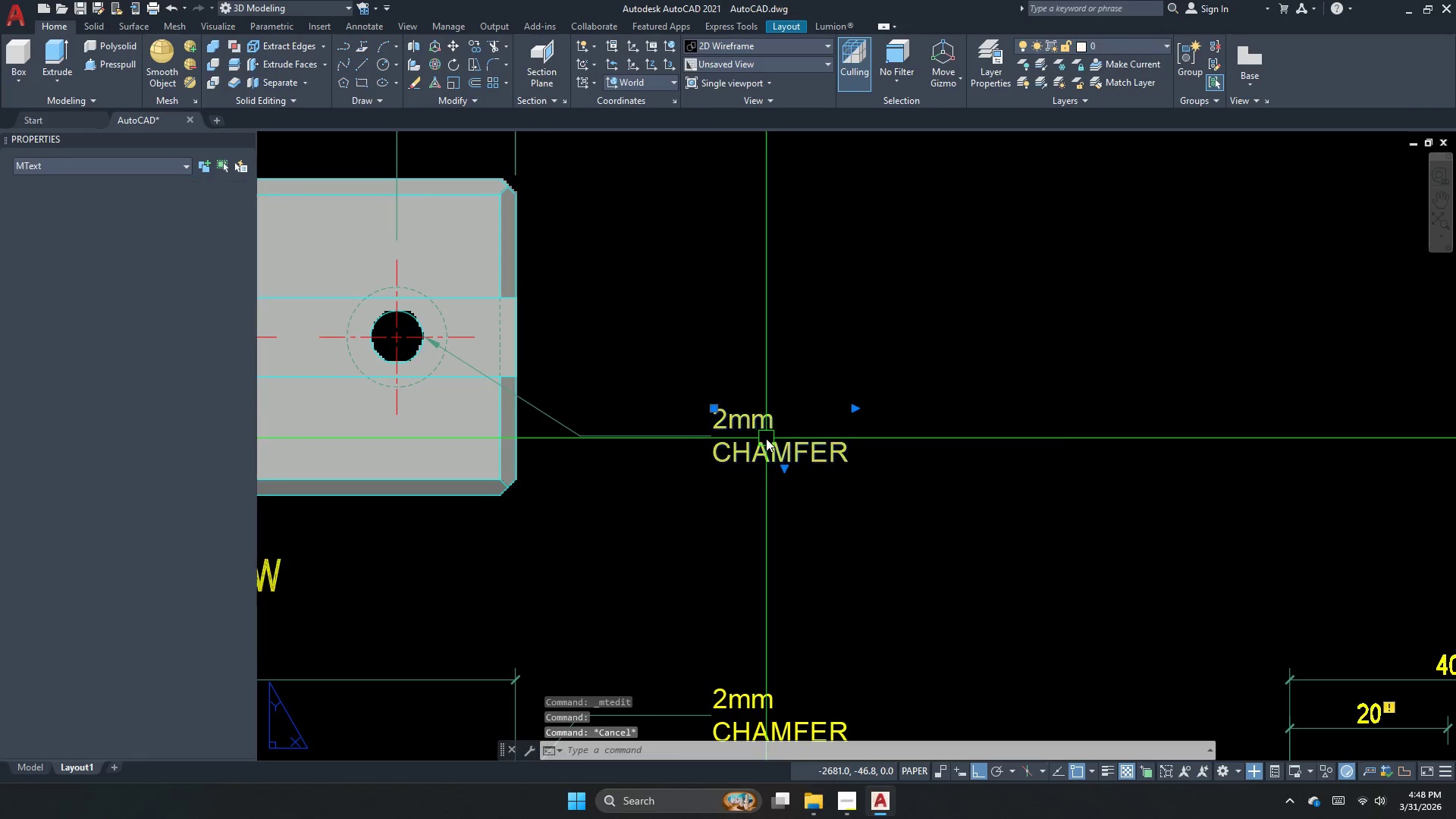 
double_click([766, 438])
 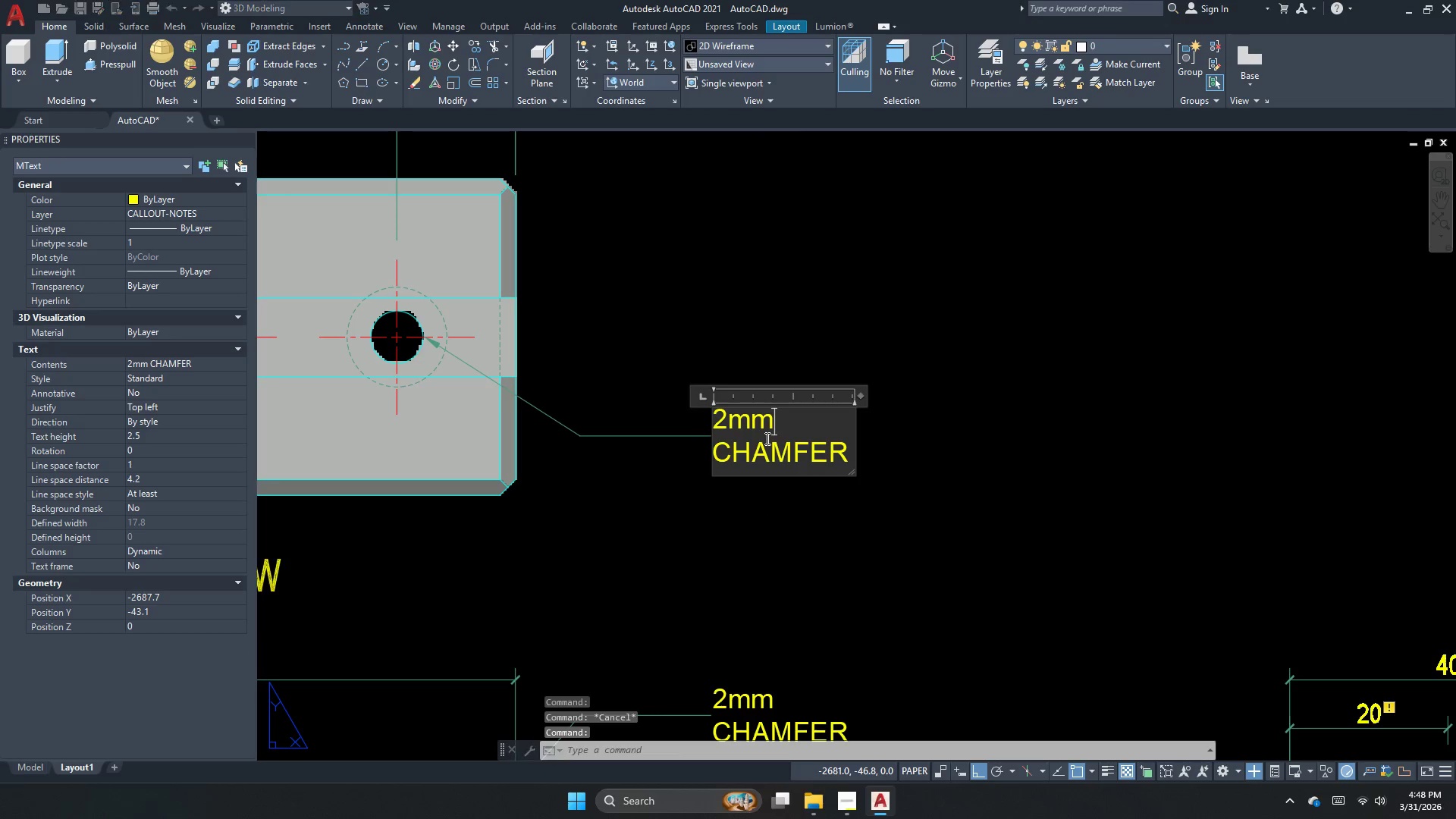 
key(Control+ControlLeft)
 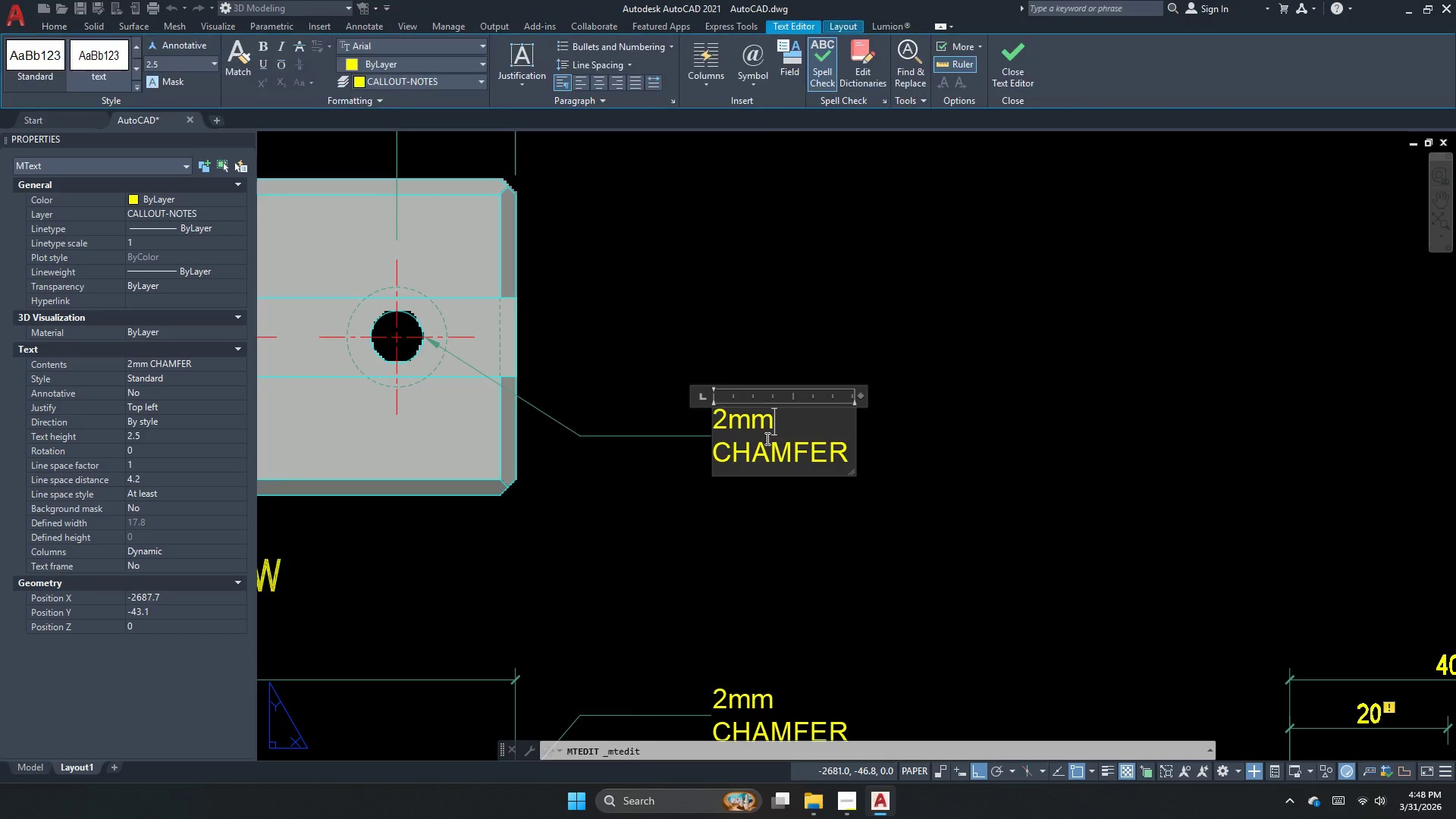 
key(Control+A)
 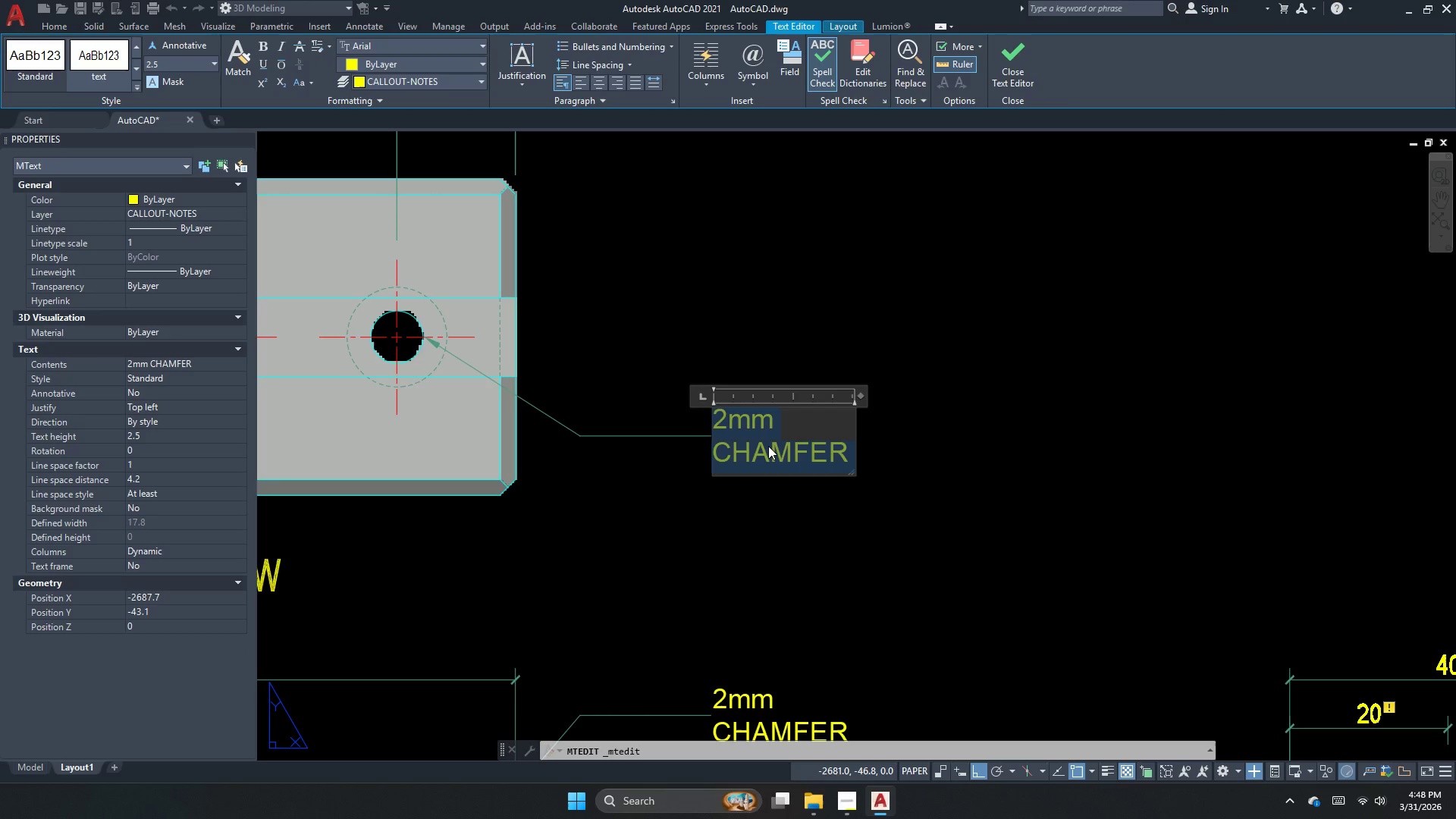 
type(6MM )
 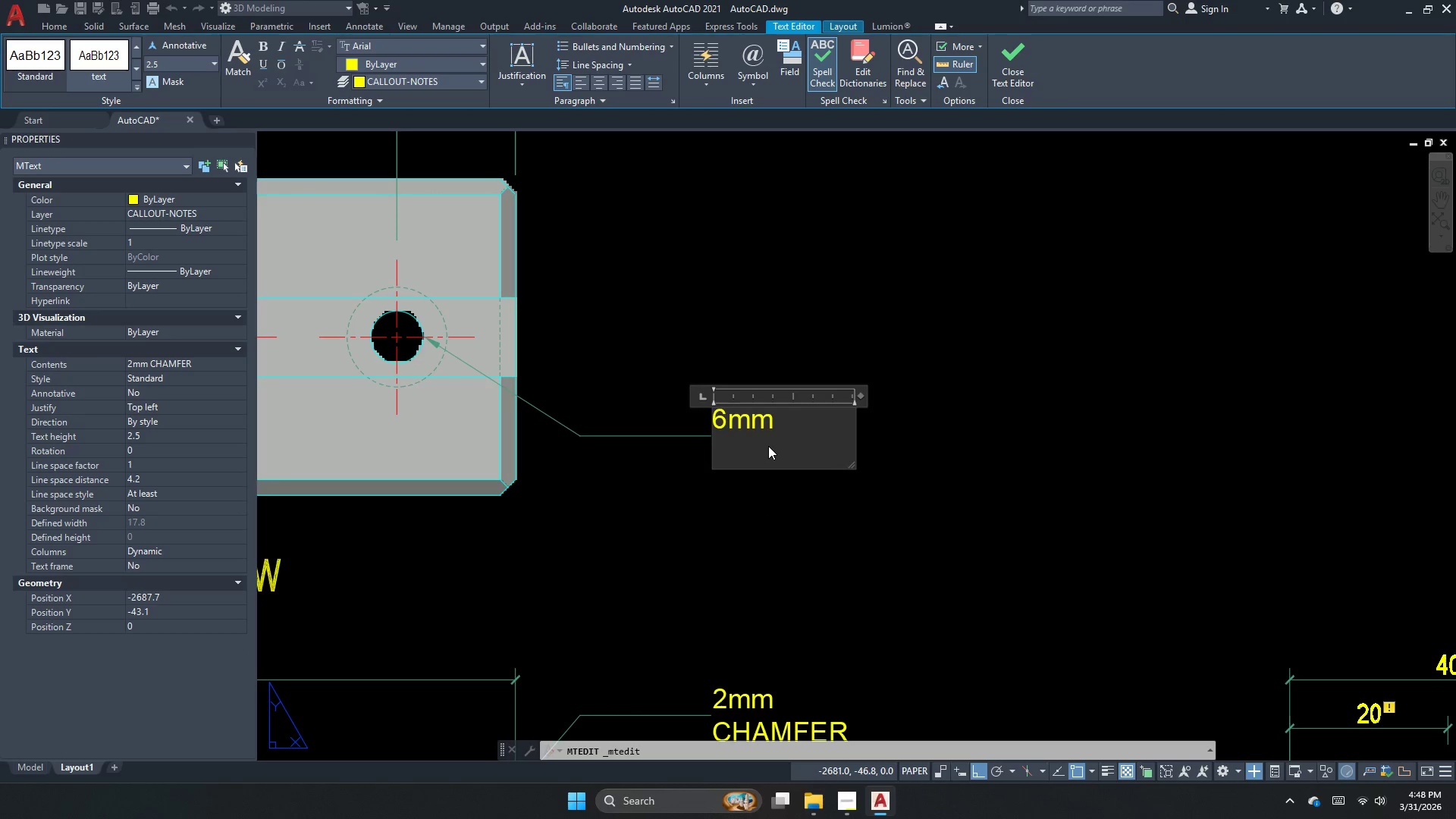 
left_click([717, 420])
 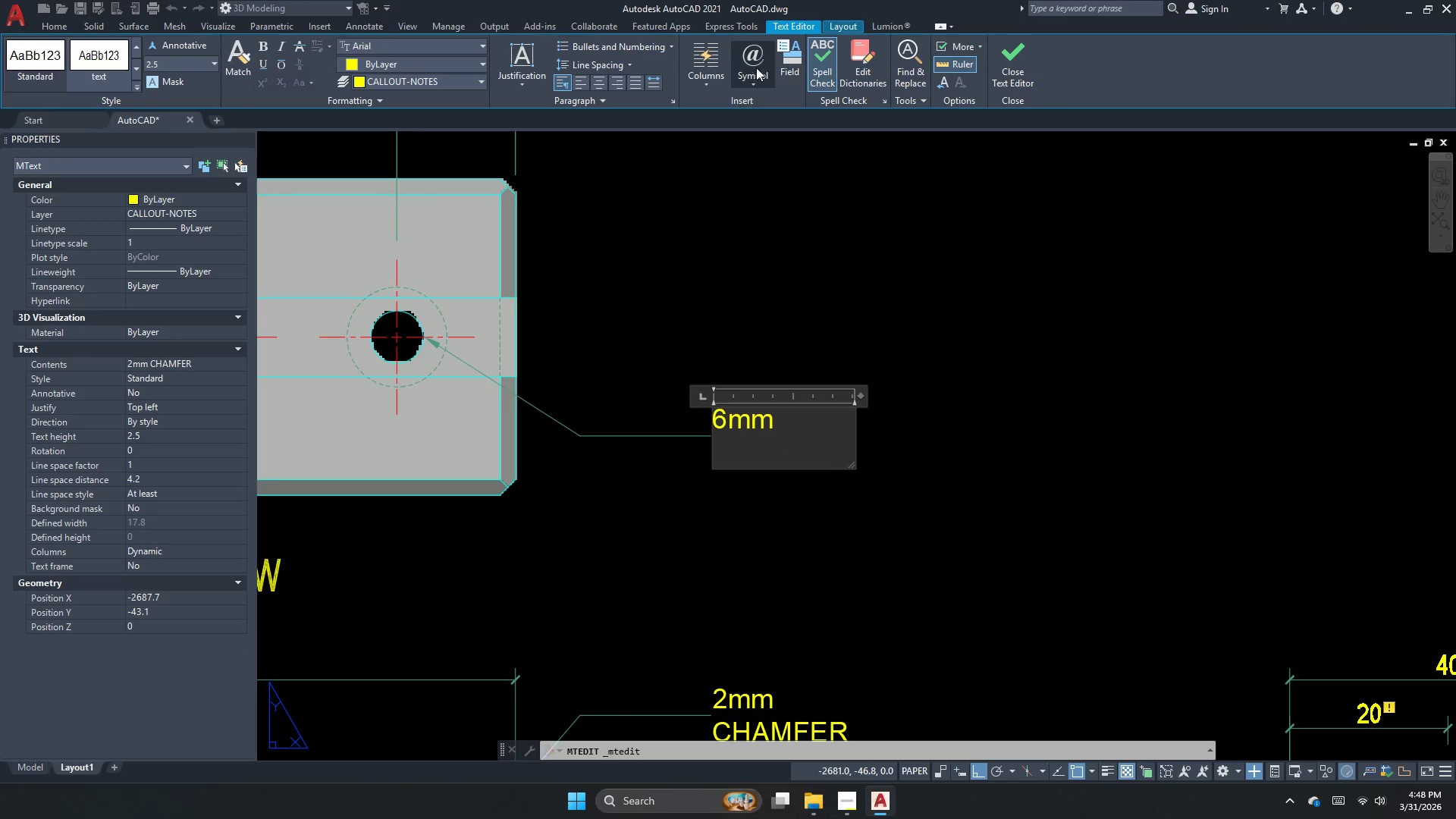 
left_click([751, 68])
 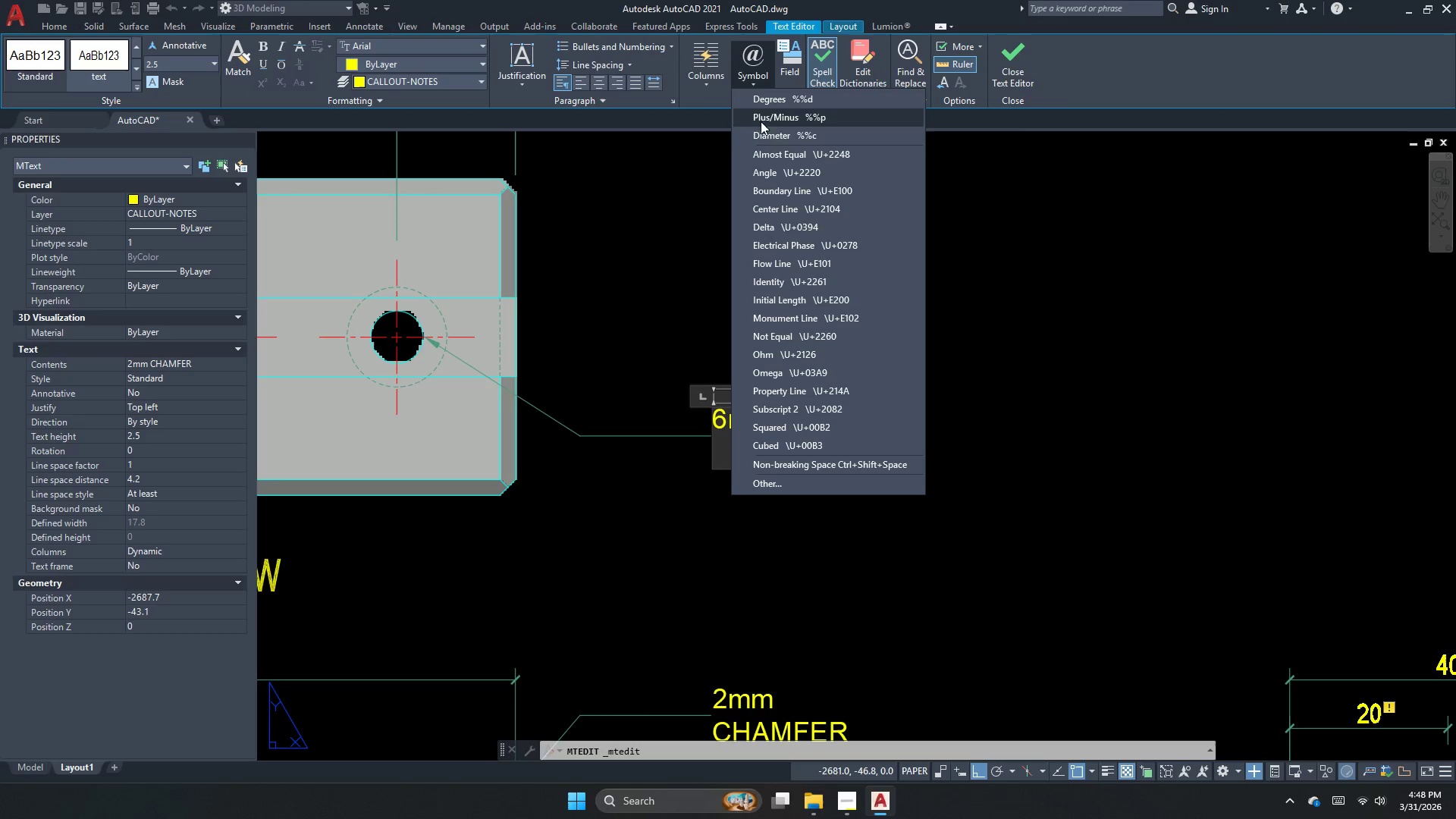 
left_click([764, 133])
 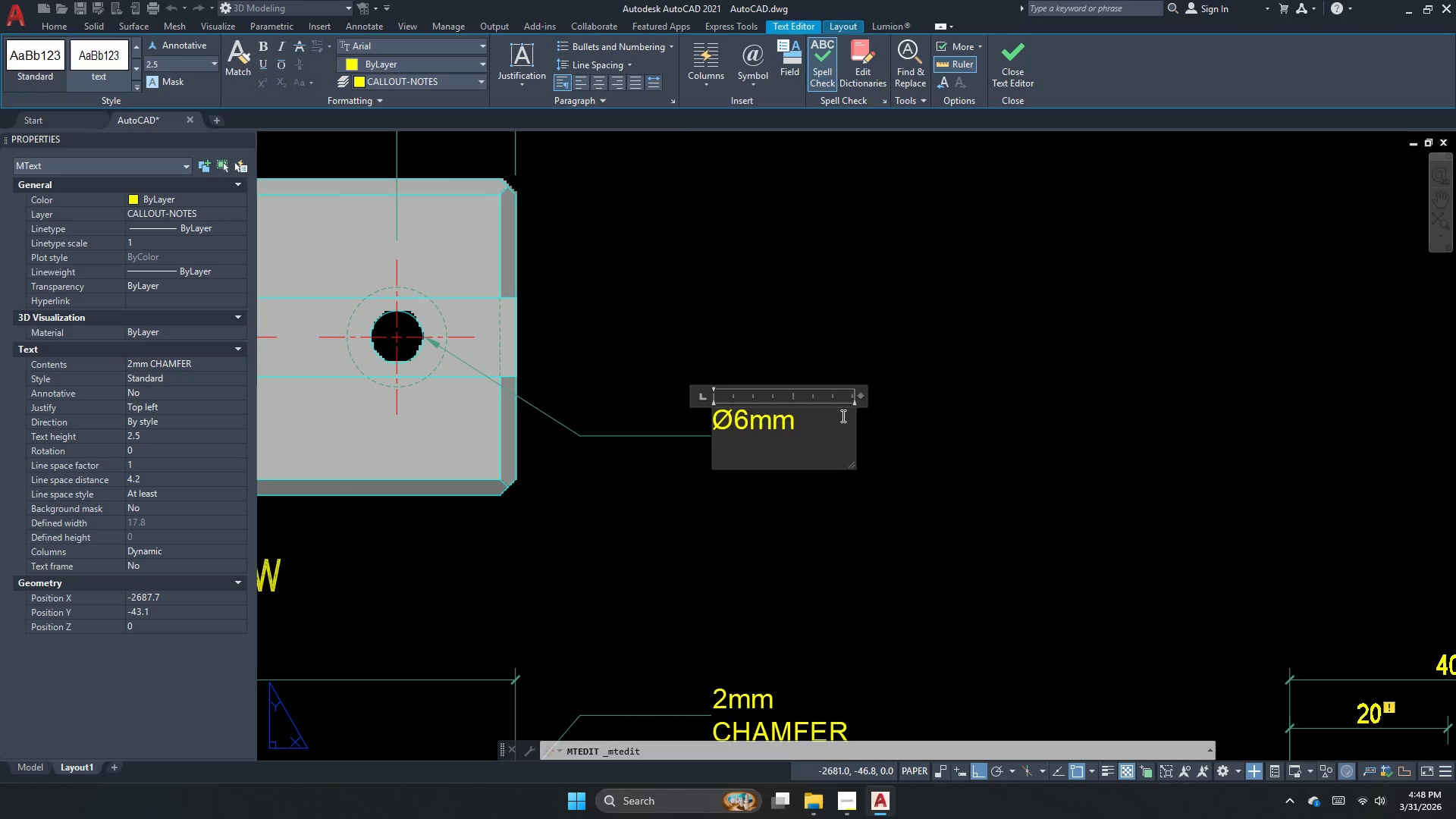 
left_click([830, 419])
 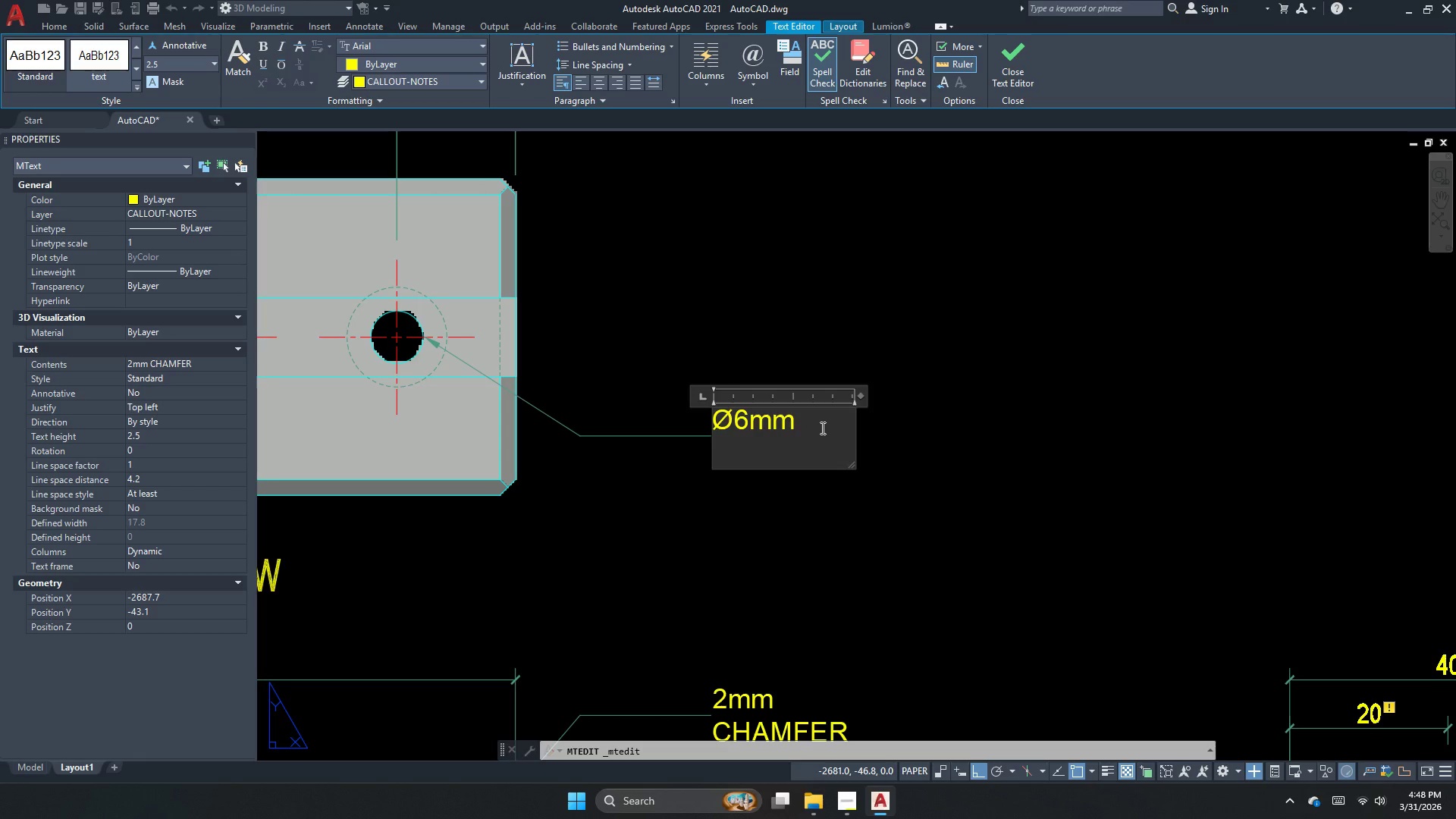 
type(counter sunk scret)
key(Backspace)
type(w hole)
 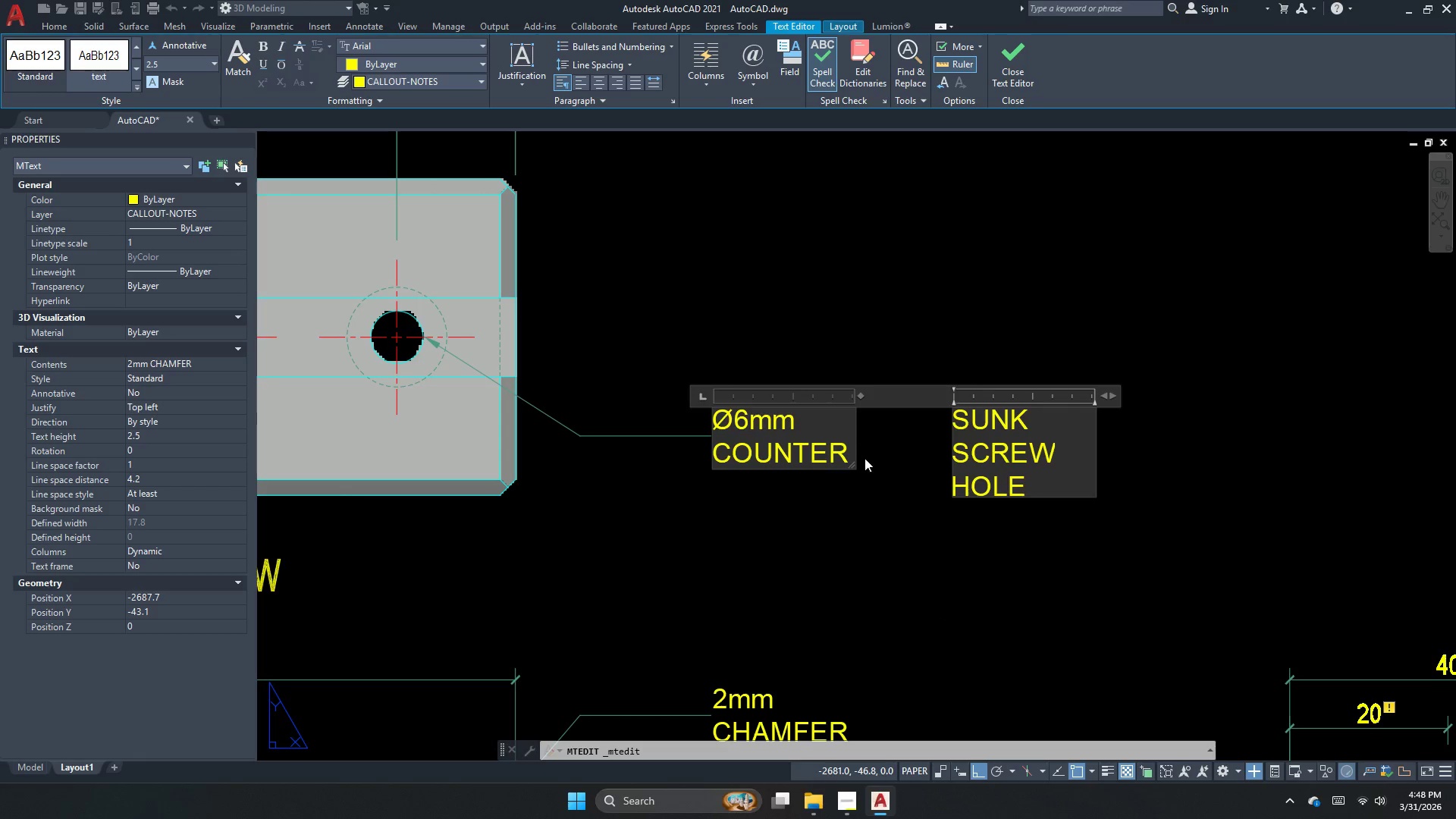 
left_click_drag(start_coordinate=[852, 464], to_coordinate=[1029, 468])
 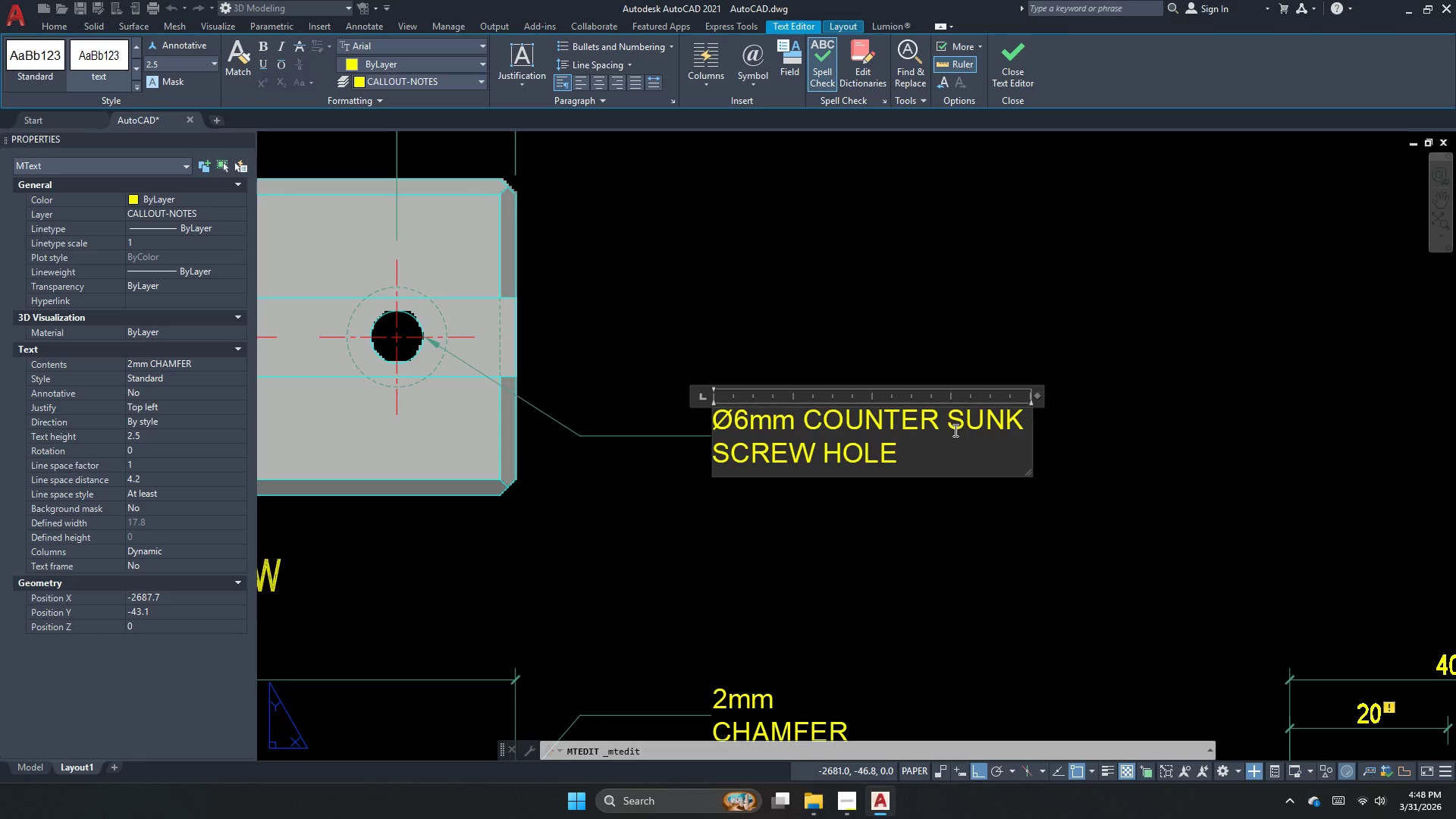 
left_click([952, 429])
 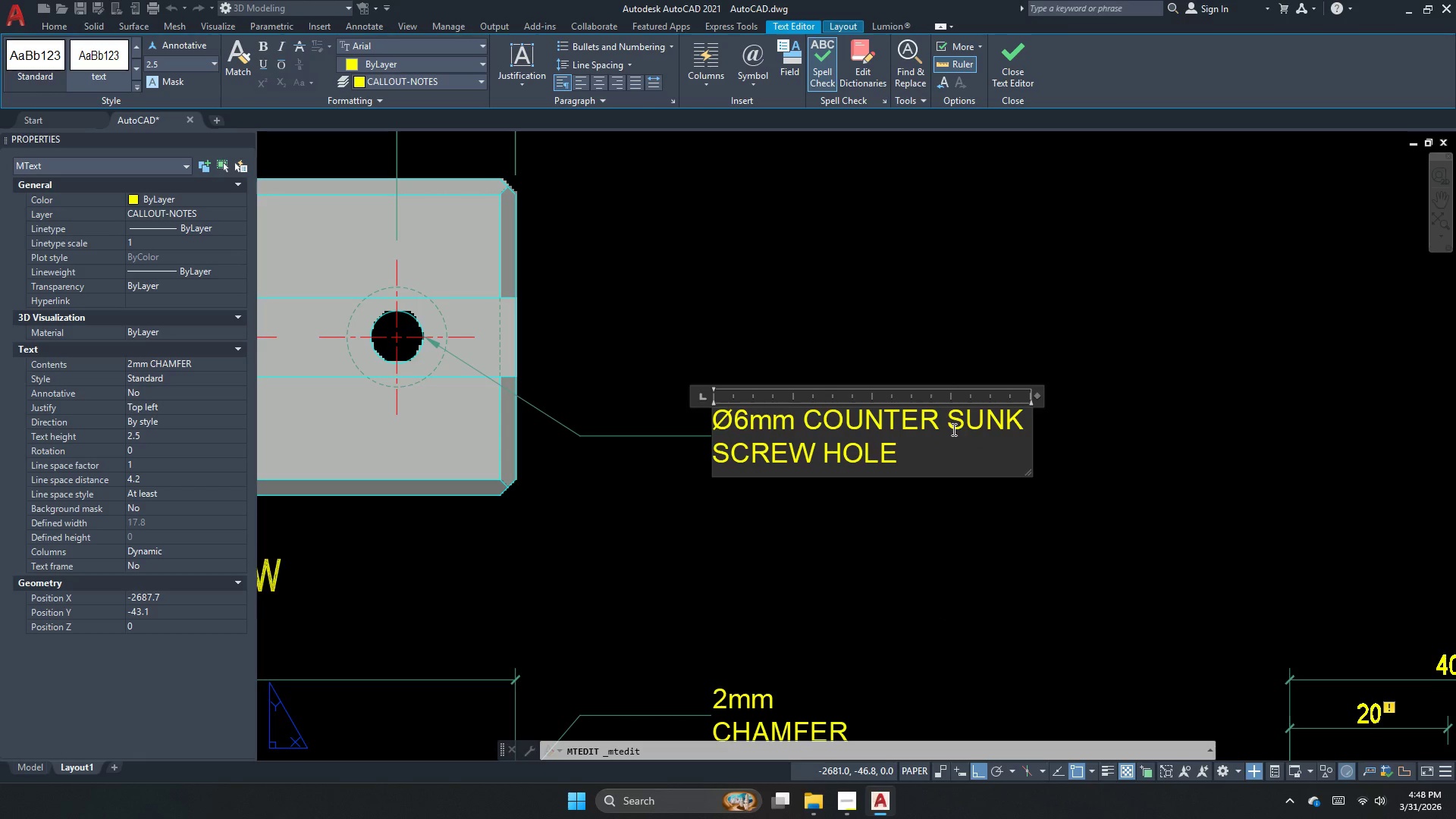 
key(Backspace)
 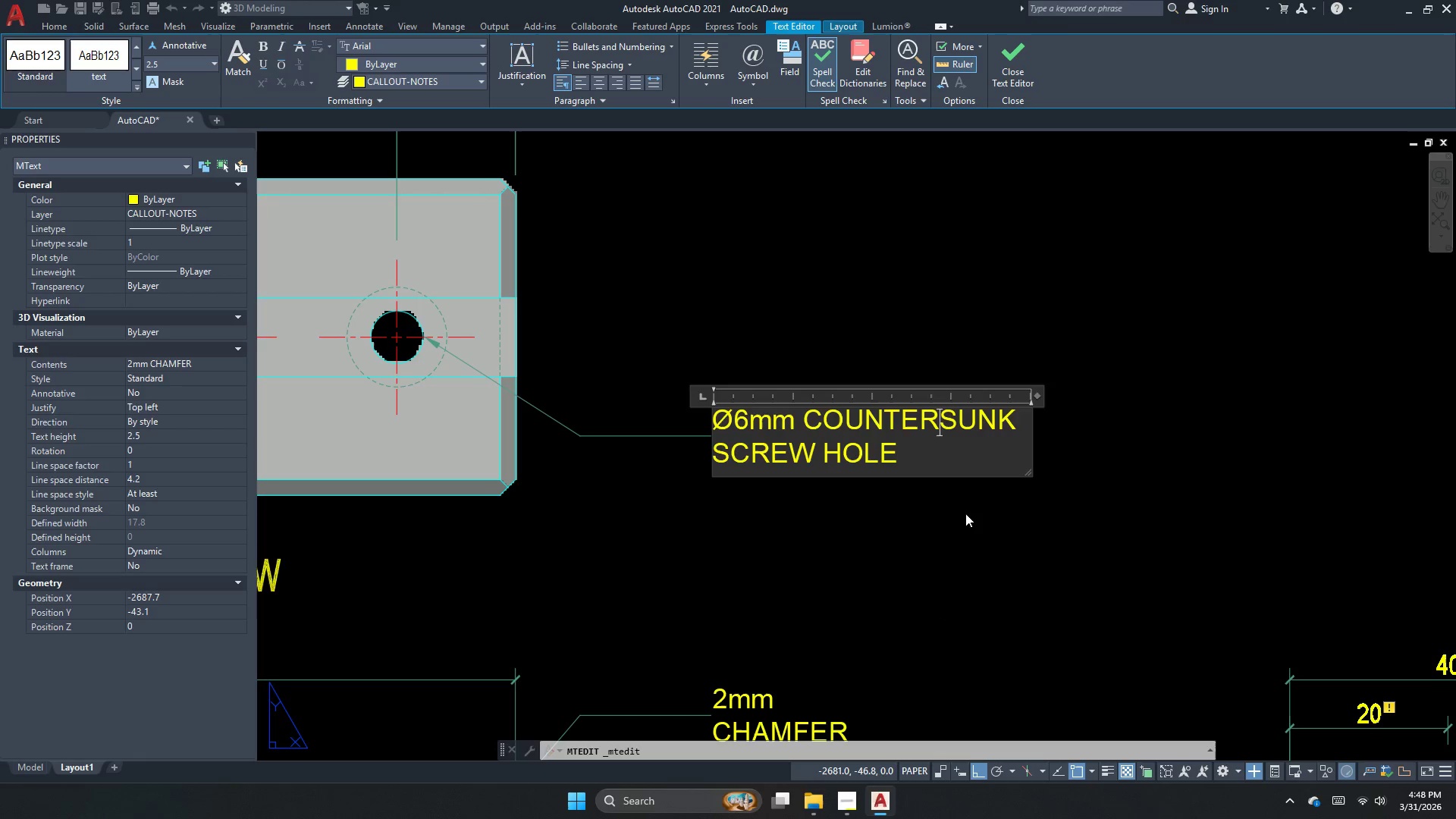 
left_click([965, 525])
 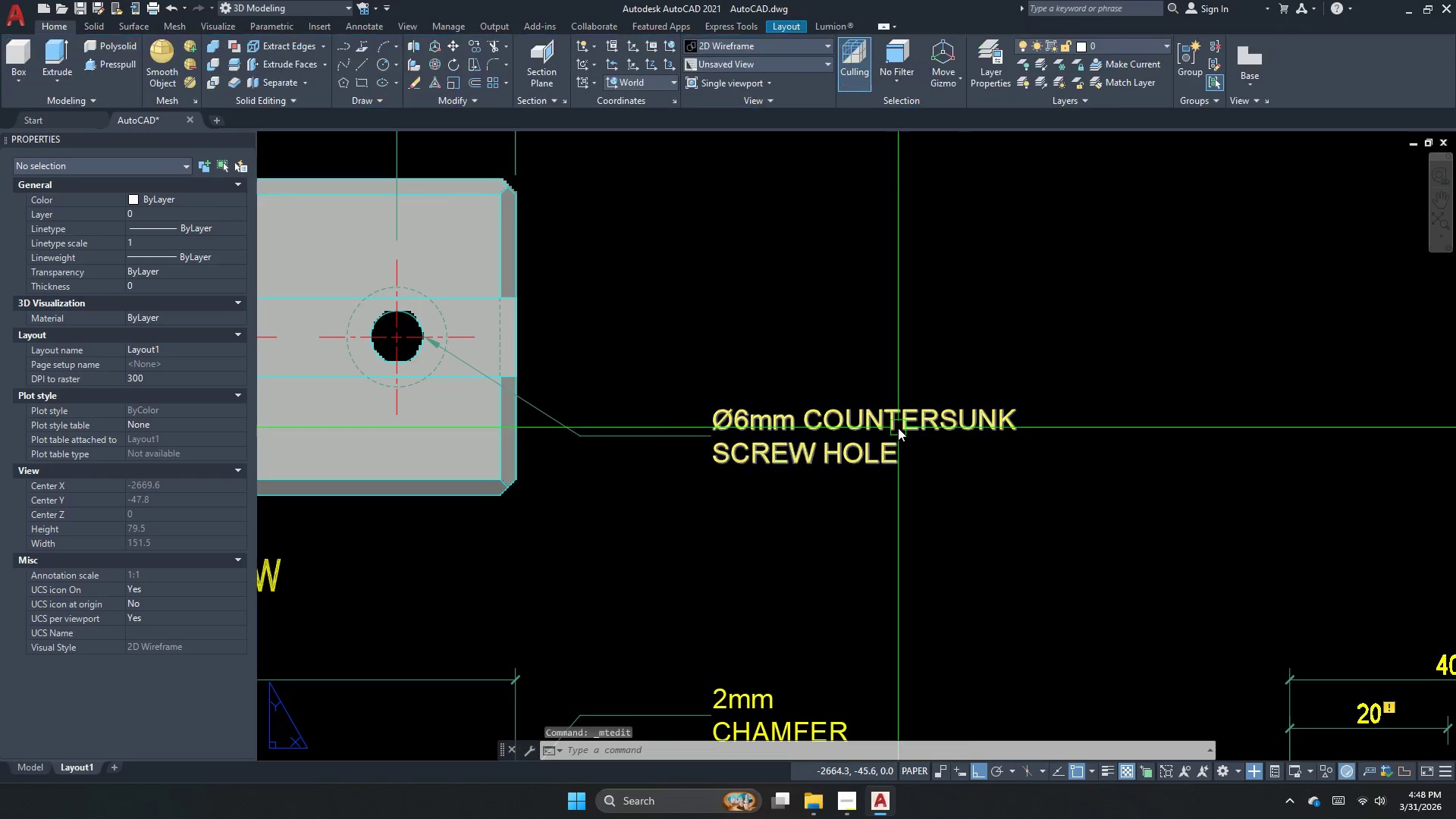 
double_click([898, 426])
 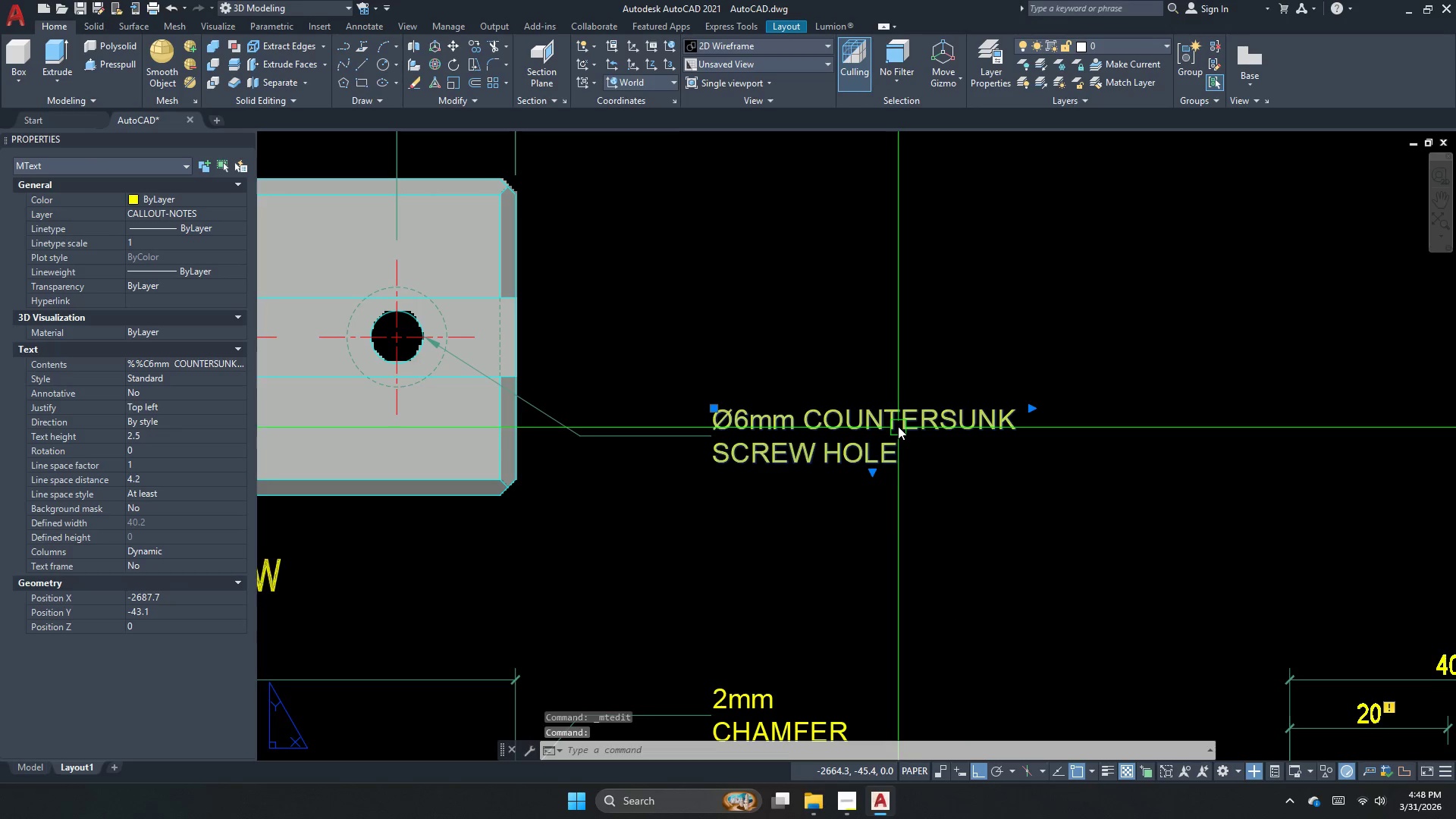 
triple_click([898, 426])
 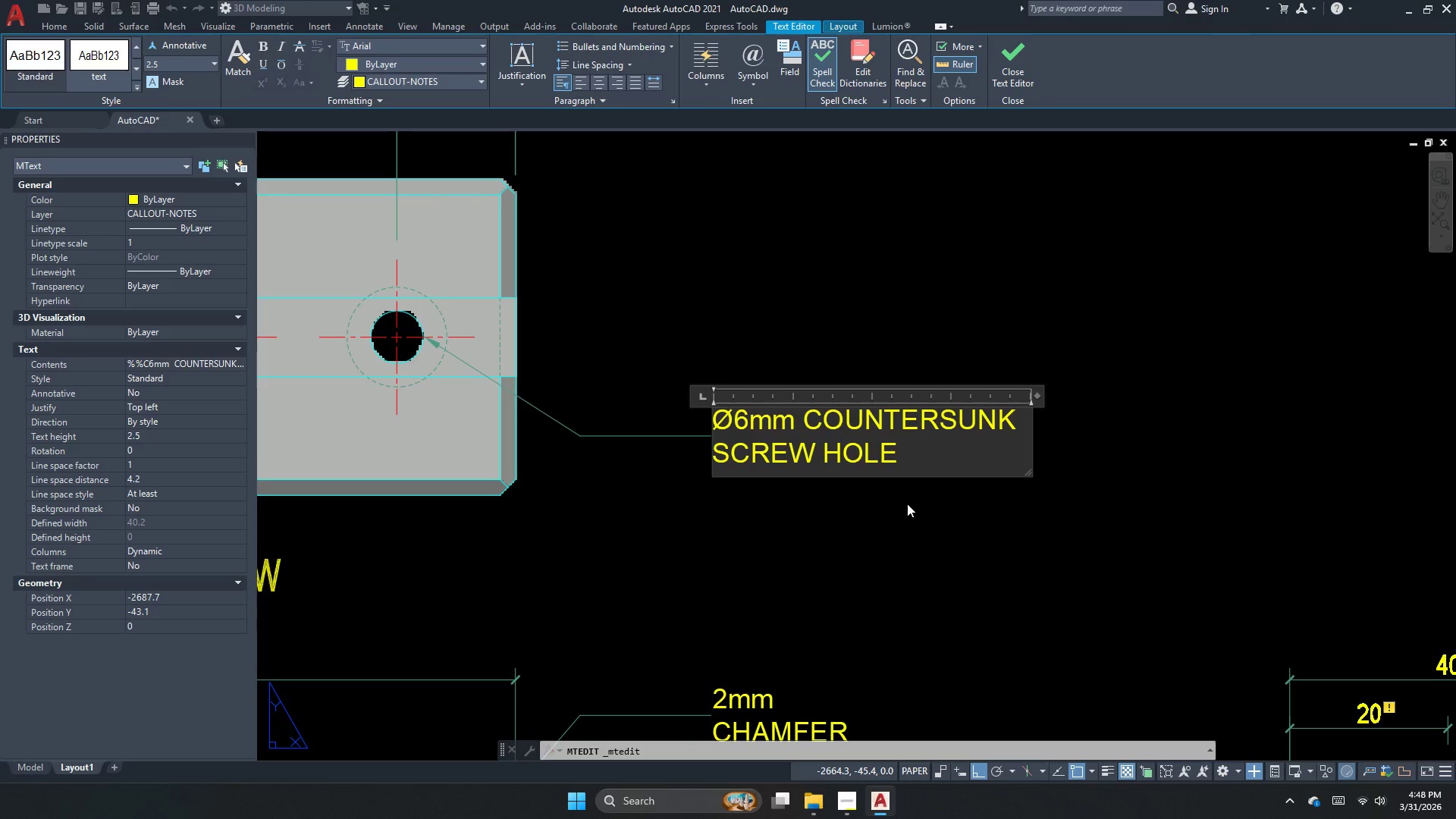 
left_click([907, 504])
 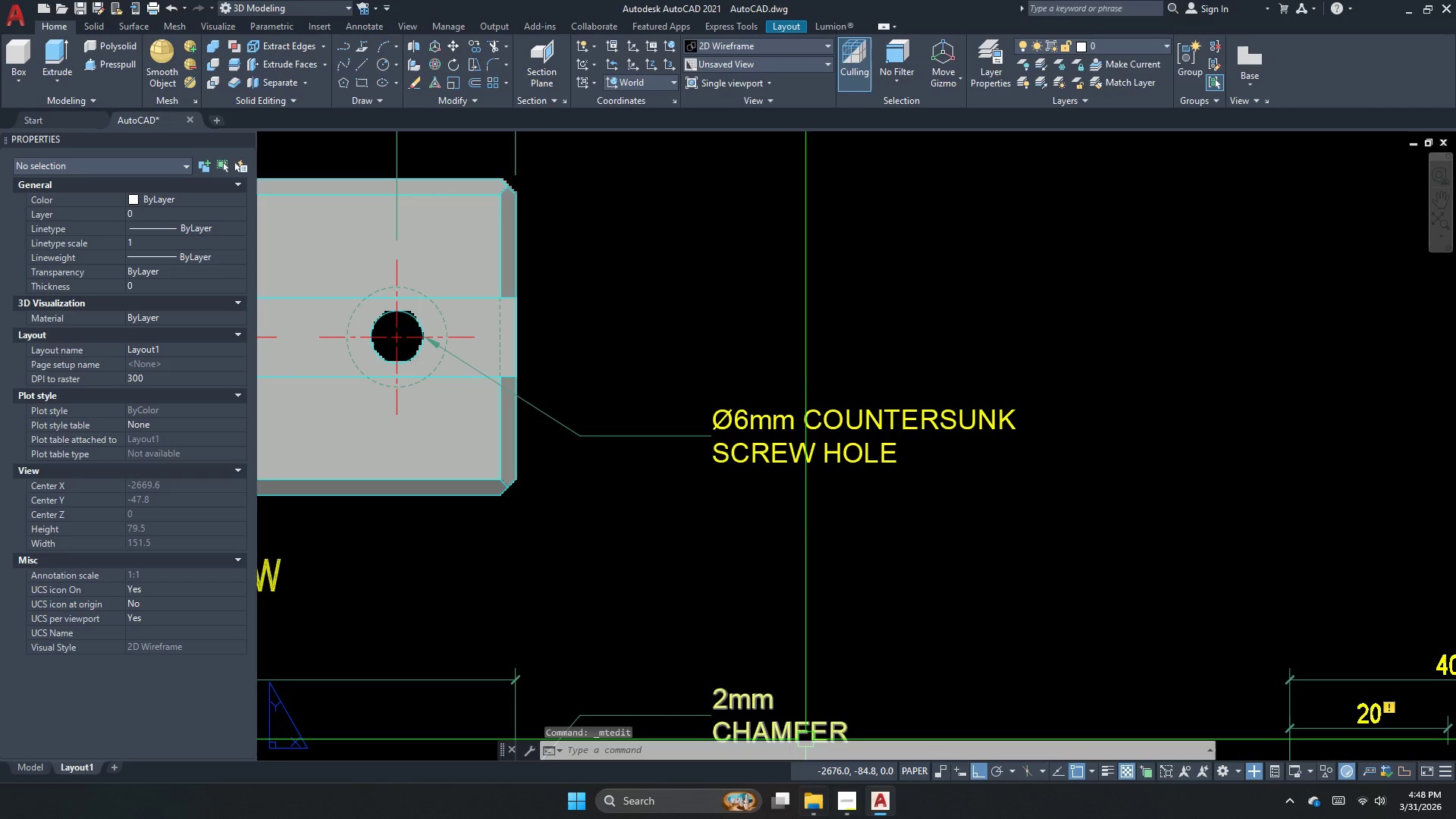 
left_click([830, 817])
 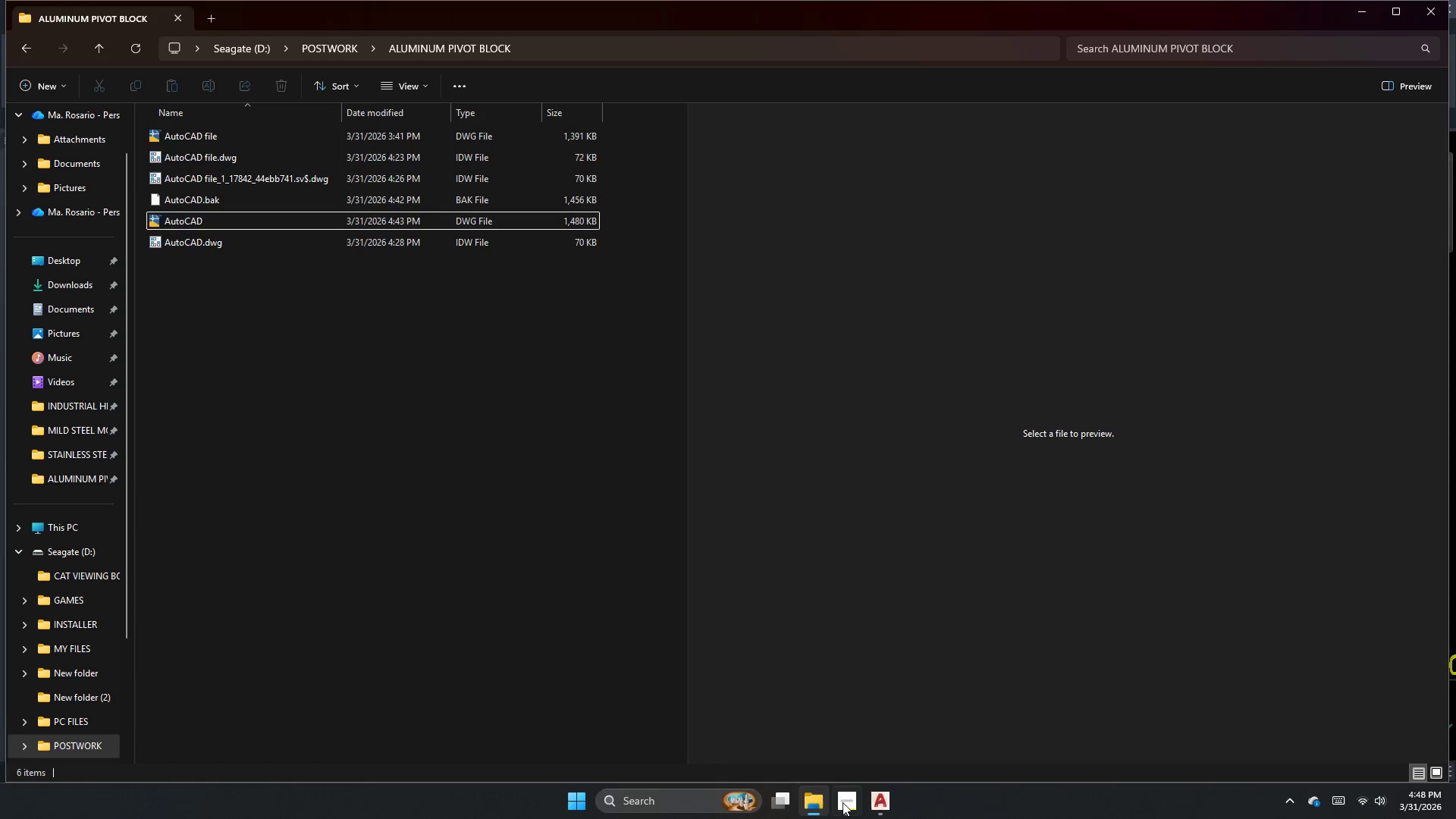 
left_click([849, 804])